 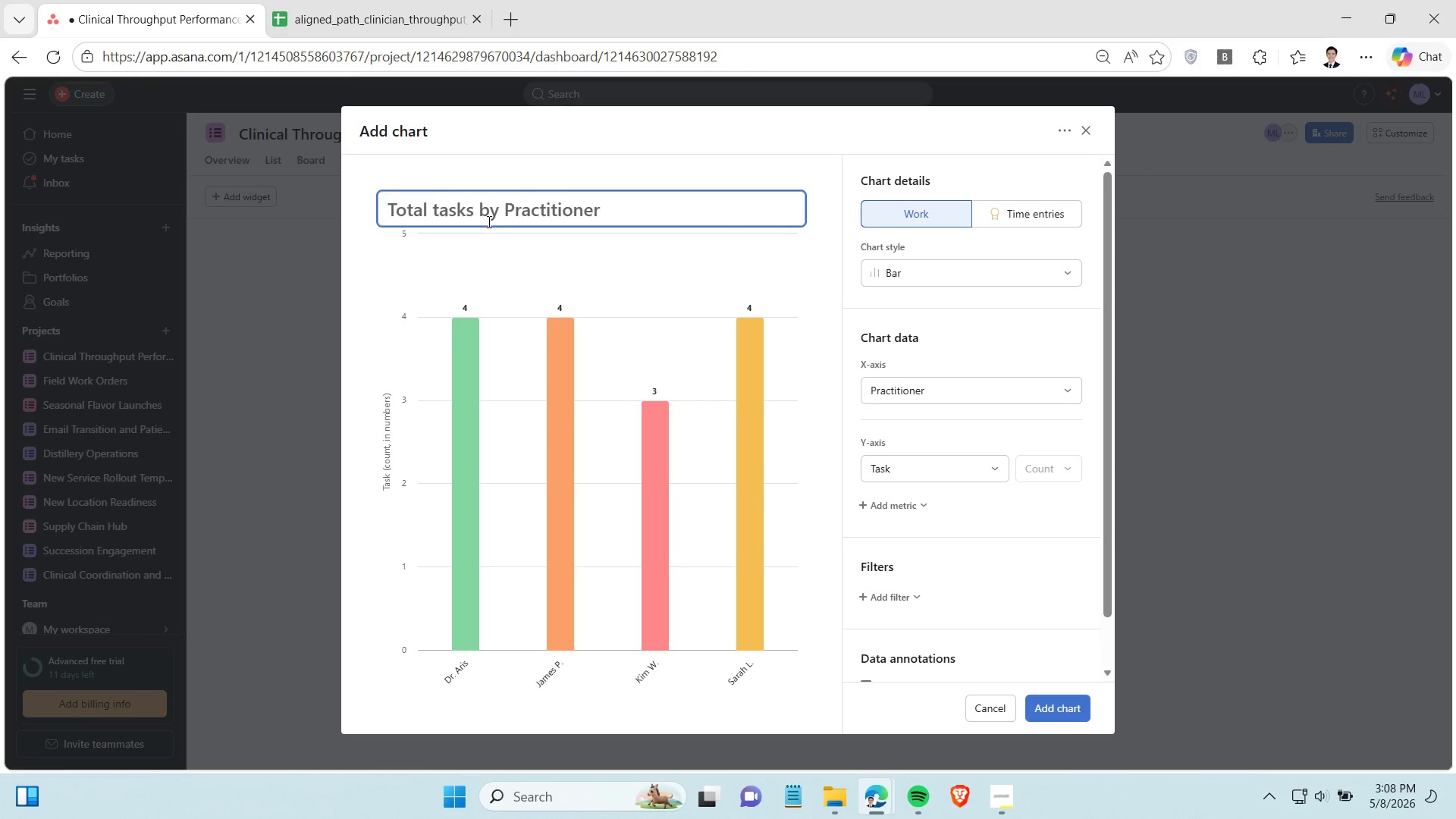 
key(CapsLock)
 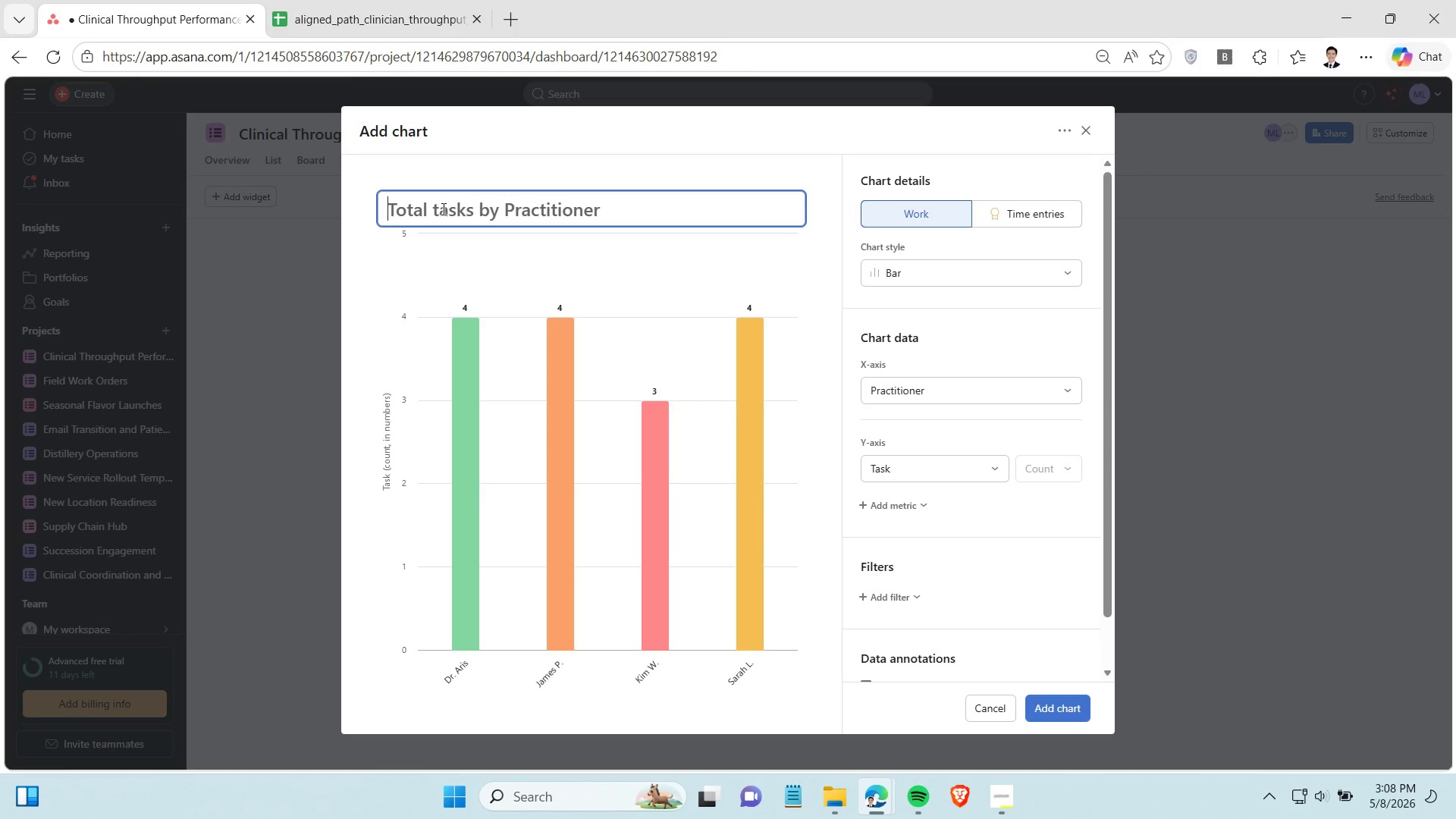 
key(ArrowRight)
 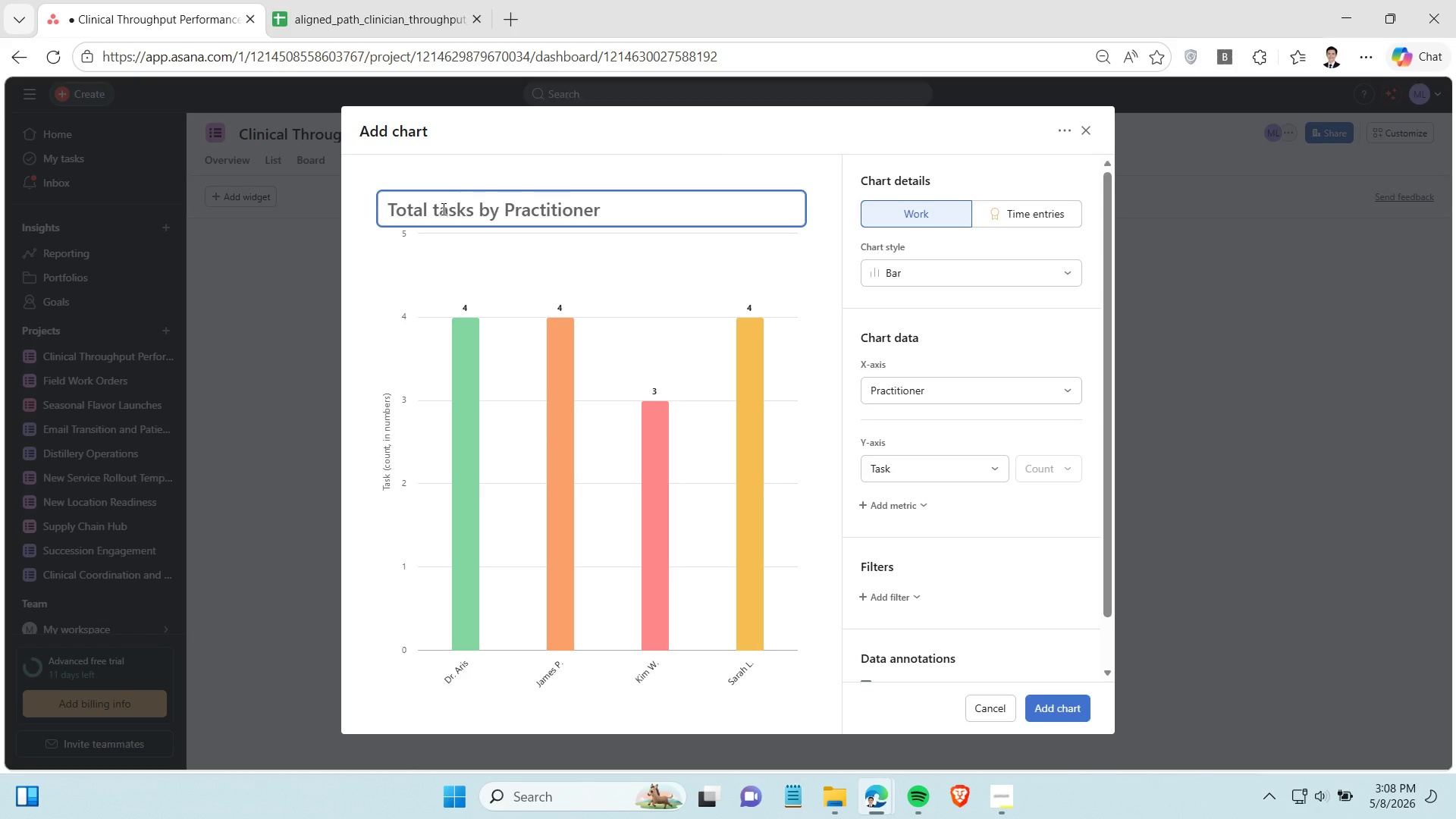 
key(ArrowRight)
 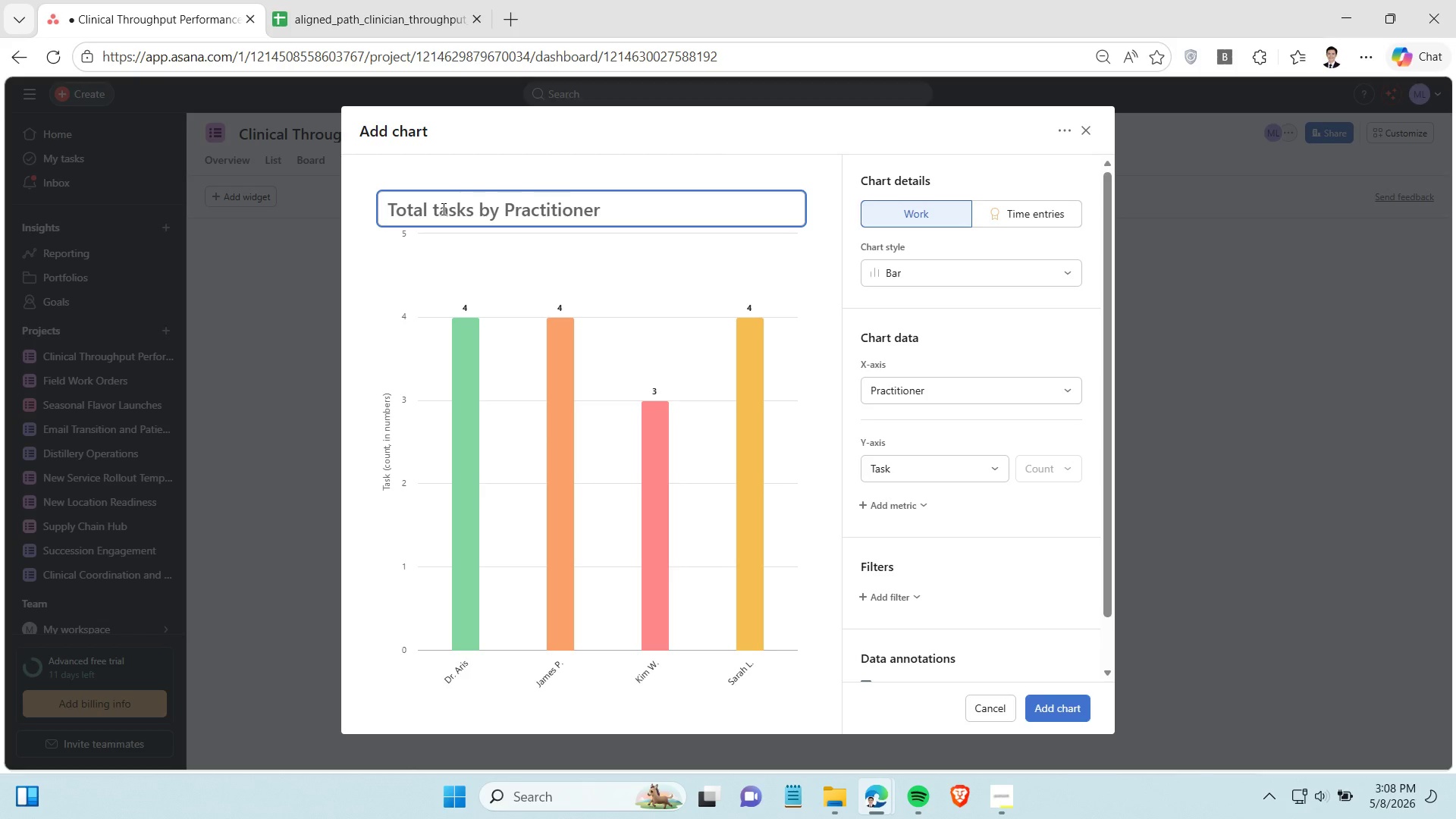 
key(ArrowRight)
 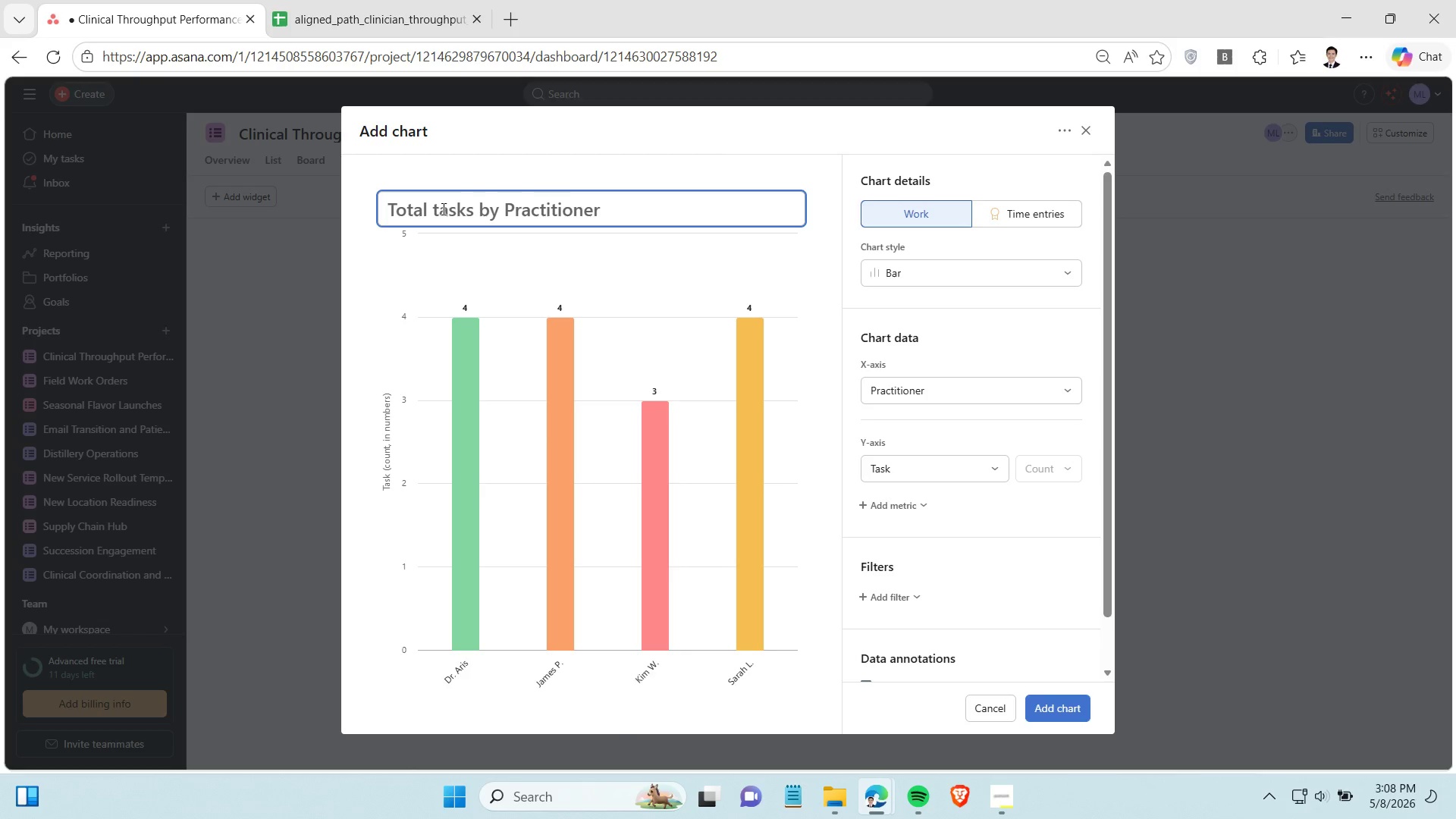 
key(ArrowRight)
 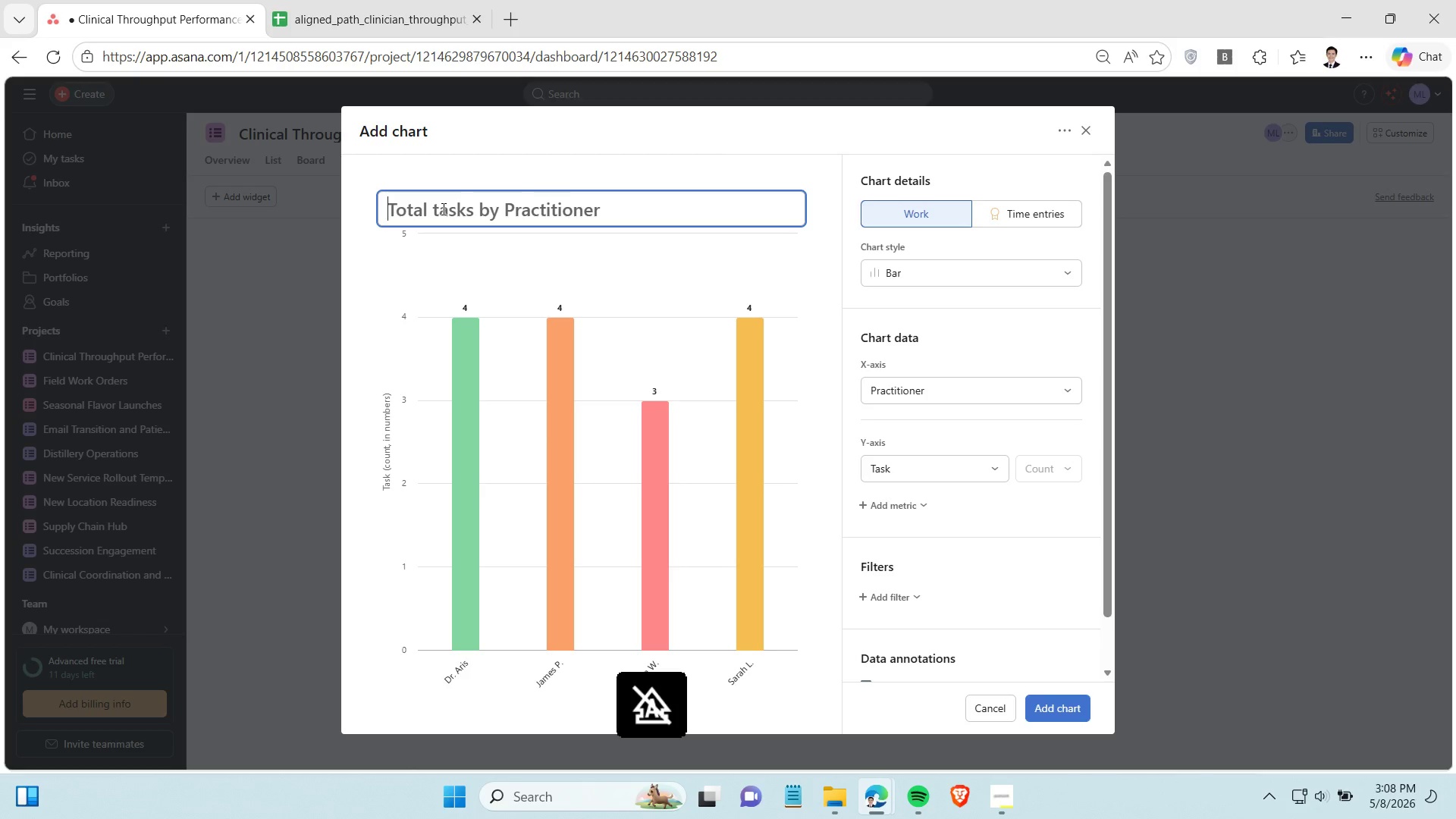 
type(t)
key(Backspace)
type(Toat)
key(Backspace)
key(Backspace)
type(tal R)
key(Backspace)
type(Tasks per Practitioner)
 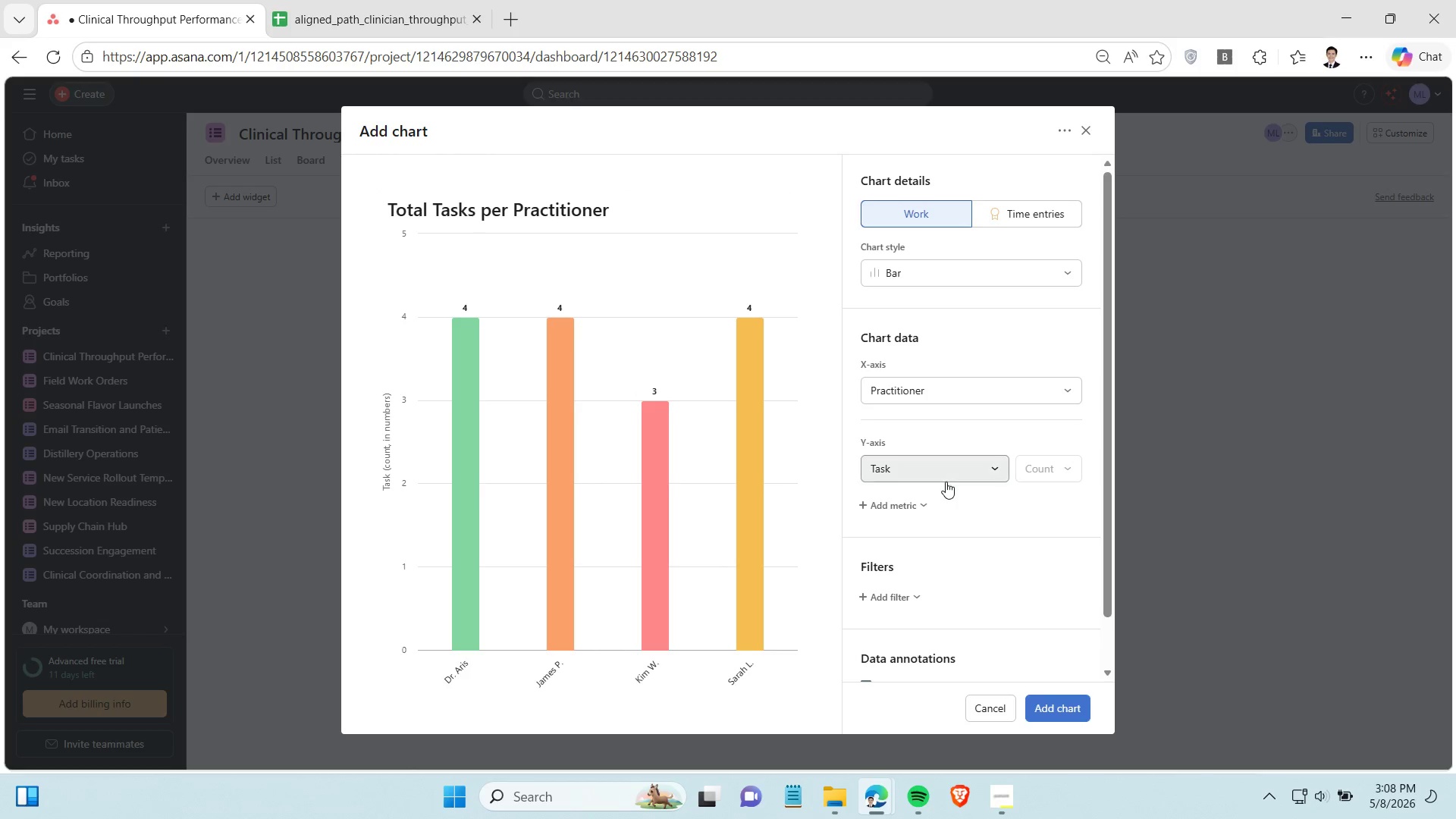 
left_click([943, 472])
 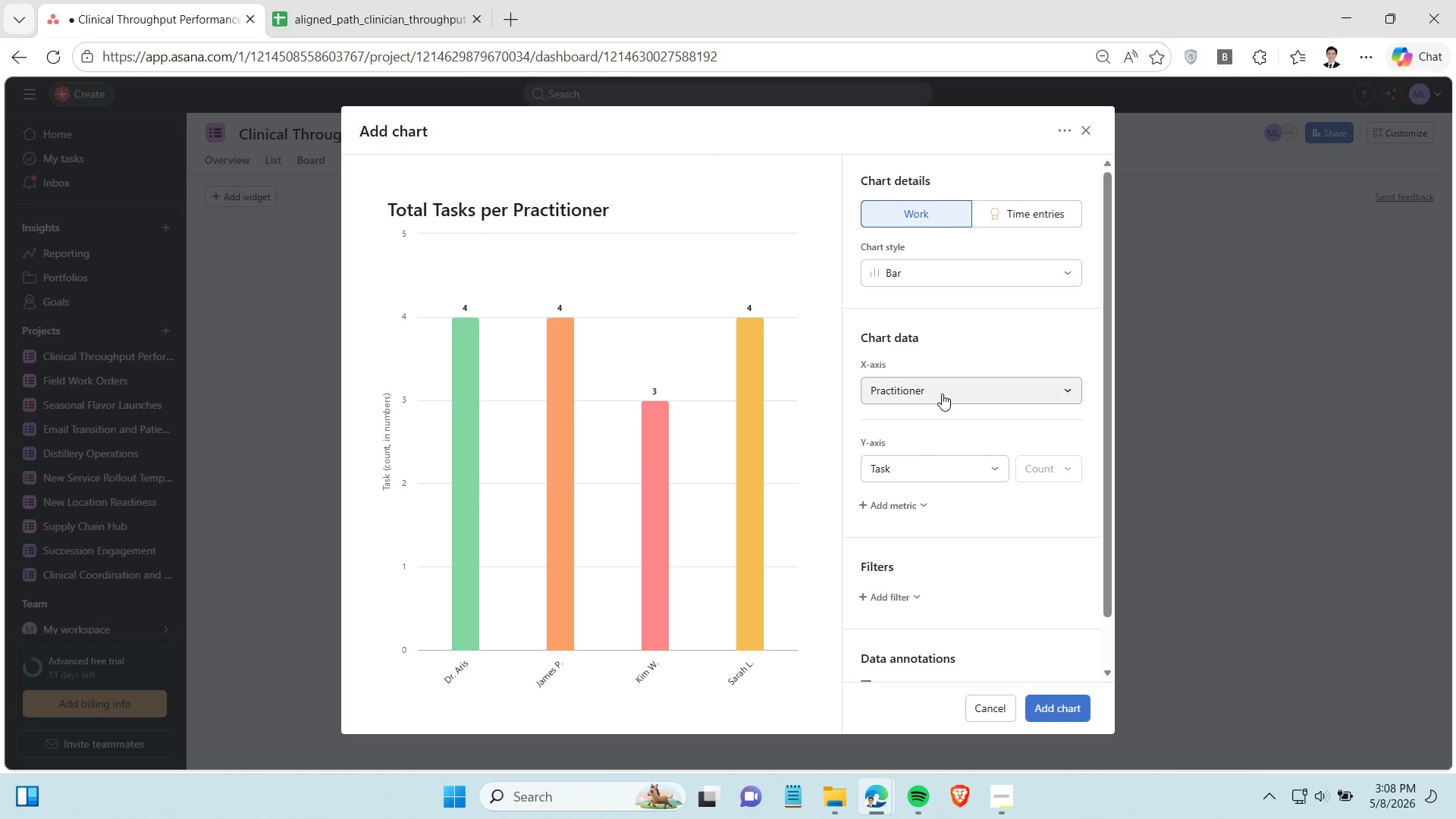 
left_click([942, 394])
 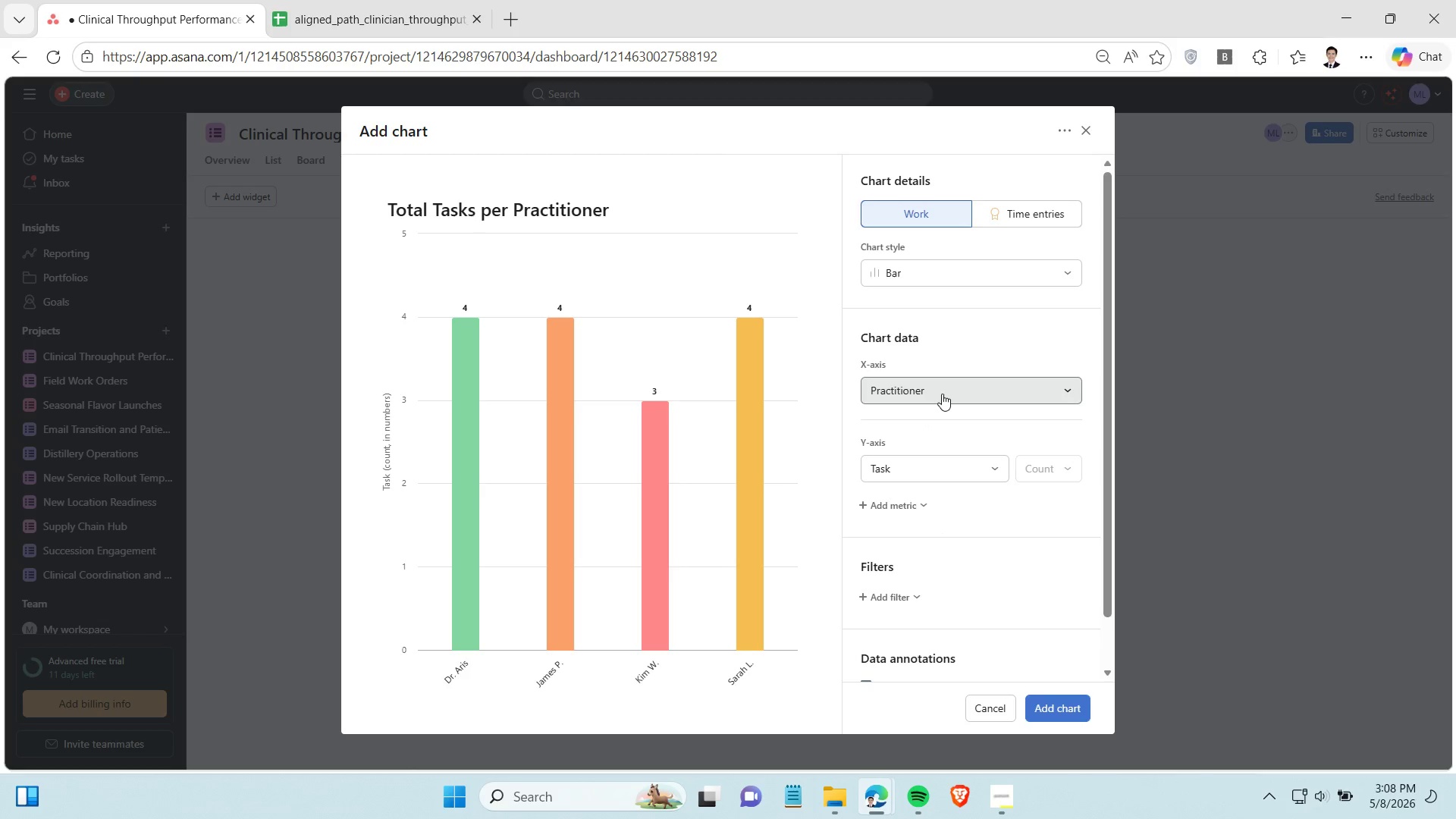 
left_click([942, 394])
 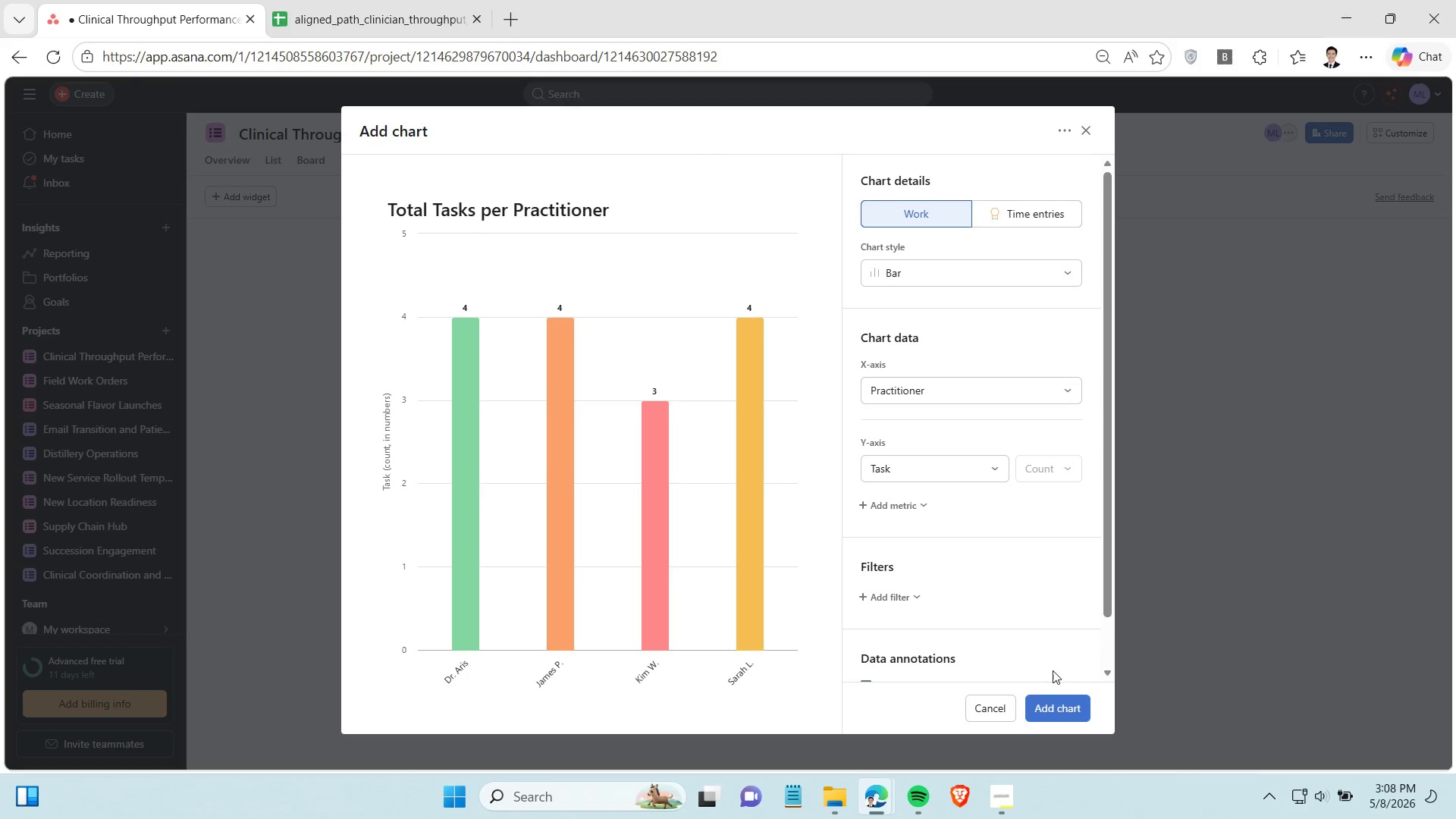 
left_click([1061, 711])
 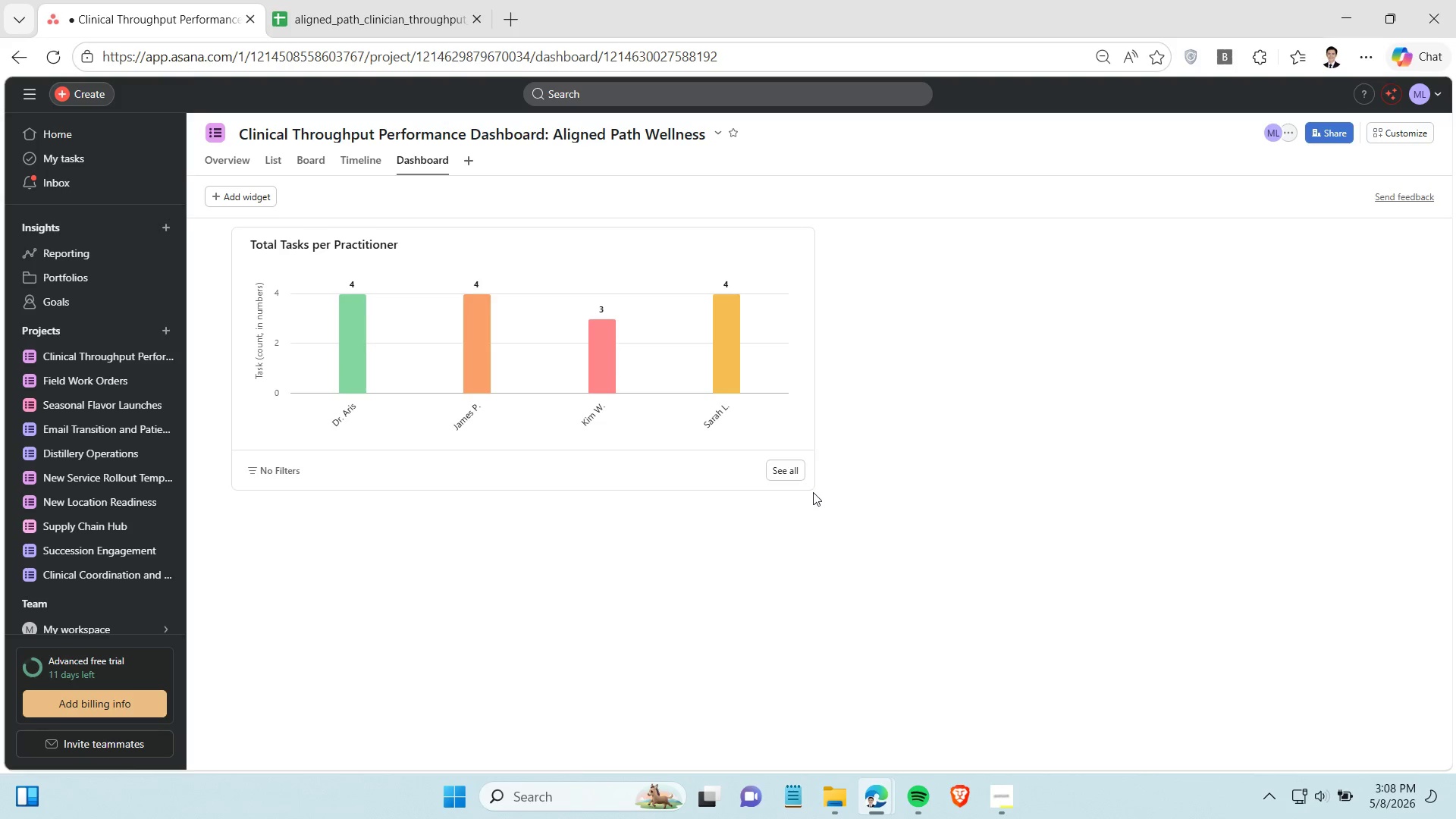 
left_click_drag(start_coordinate=[761, 491], to_coordinate=[753, 501])
 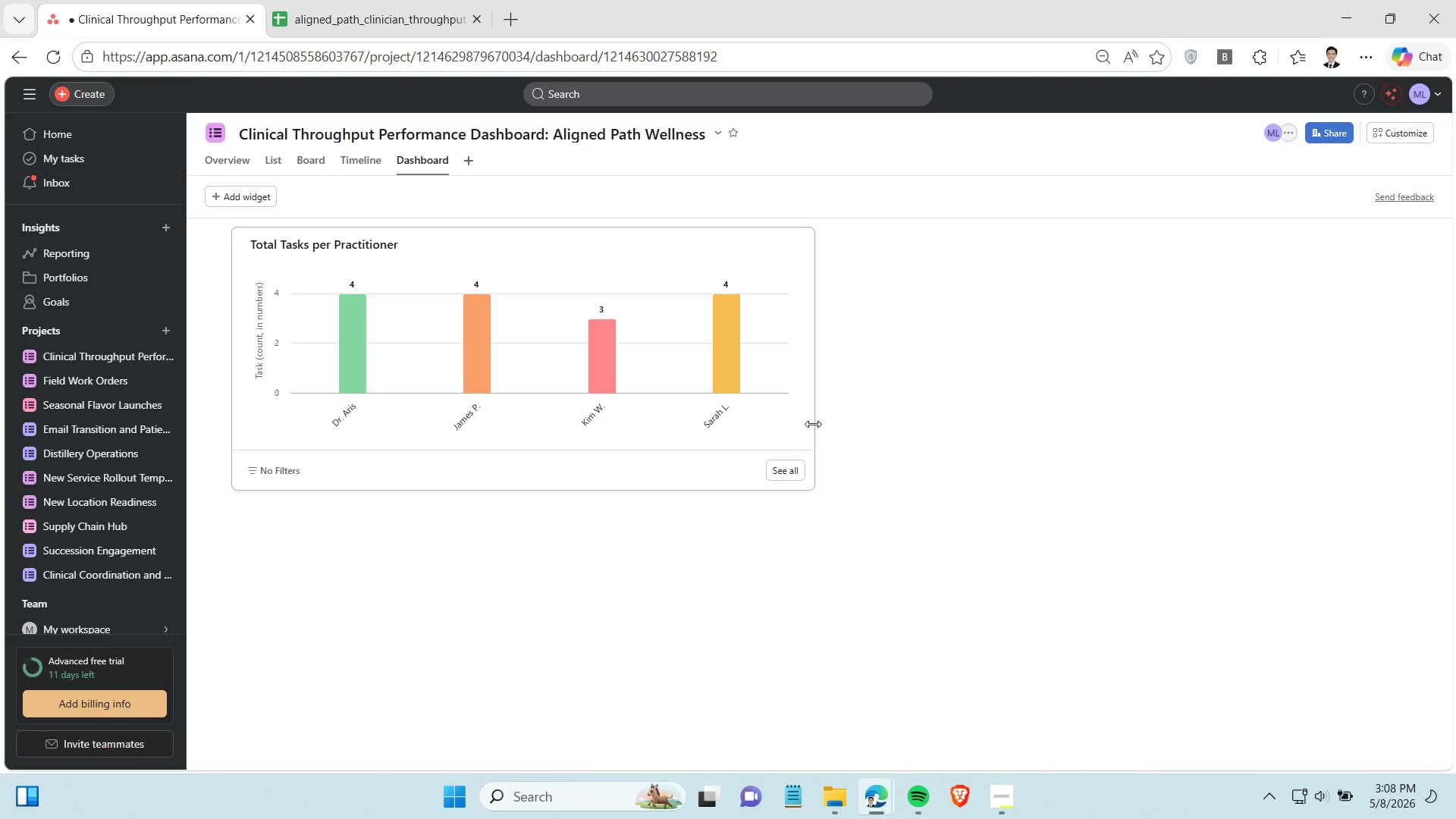 
left_click_drag(start_coordinate=[813, 424], to_coordinate=[783, 421])
 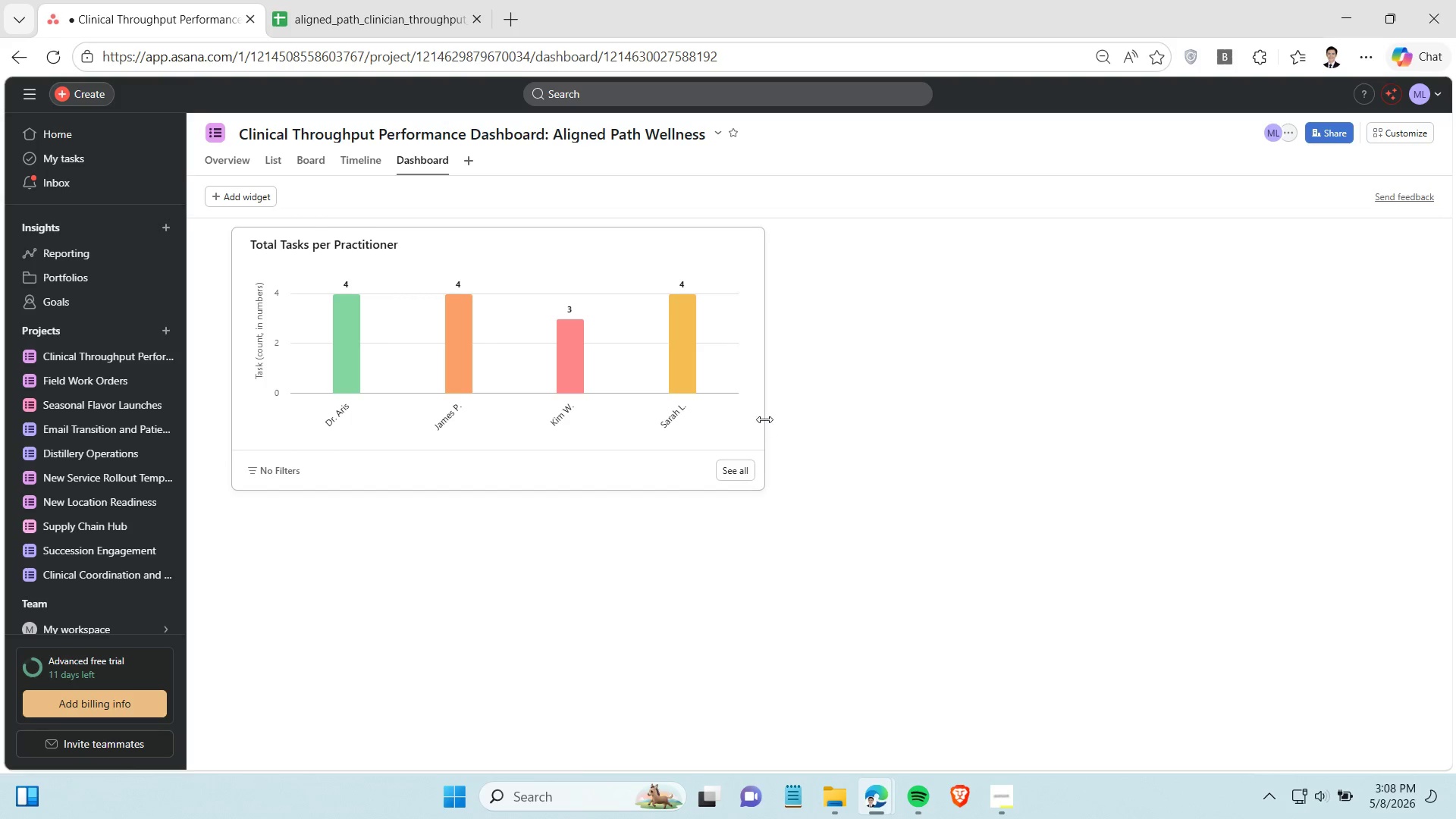 
left_click_drag(start_coordinate=[764, 419], to_coordinate=[798, 420])
 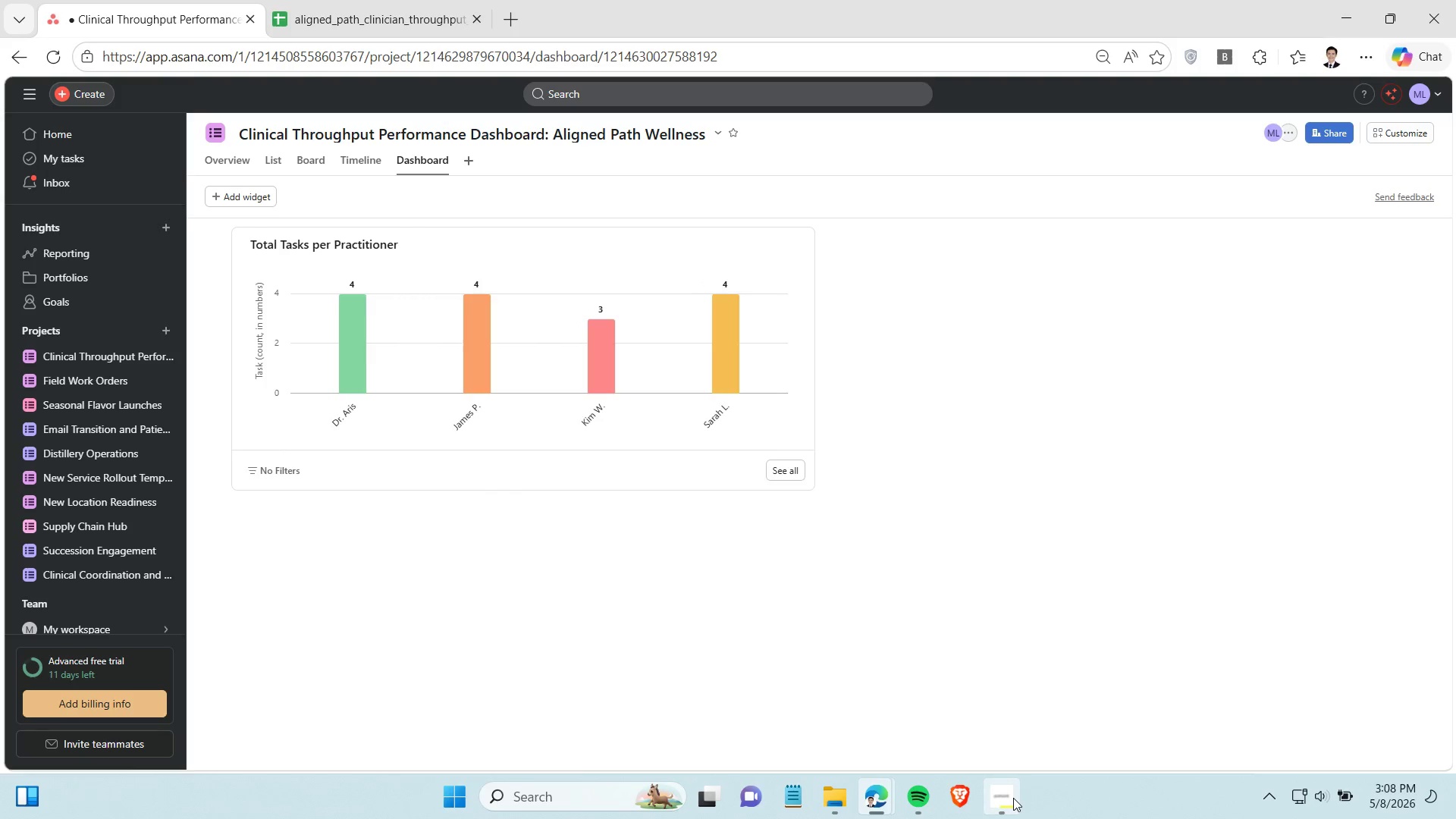 
left_click([1013, 798])